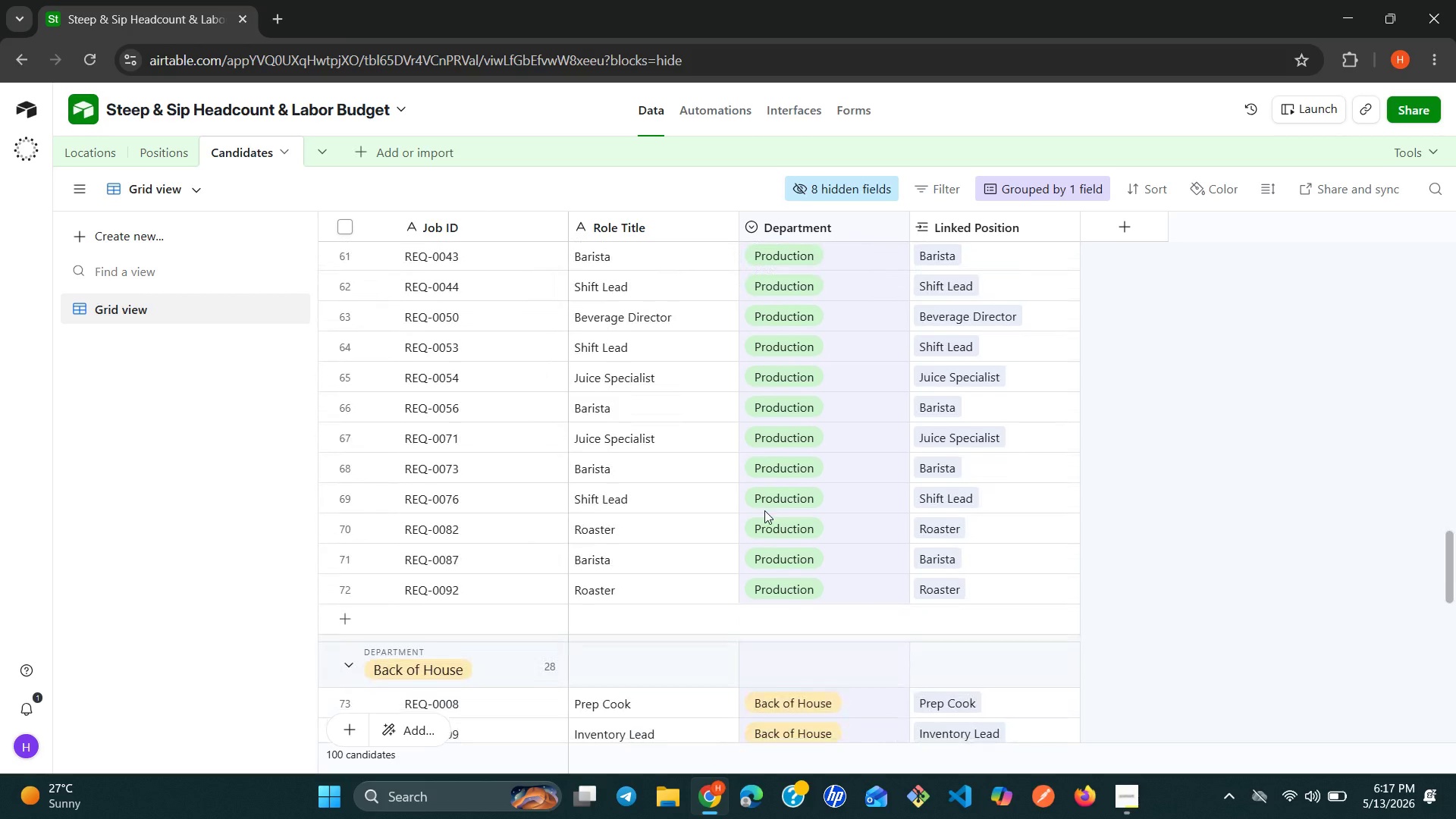 
wait(12.94)
 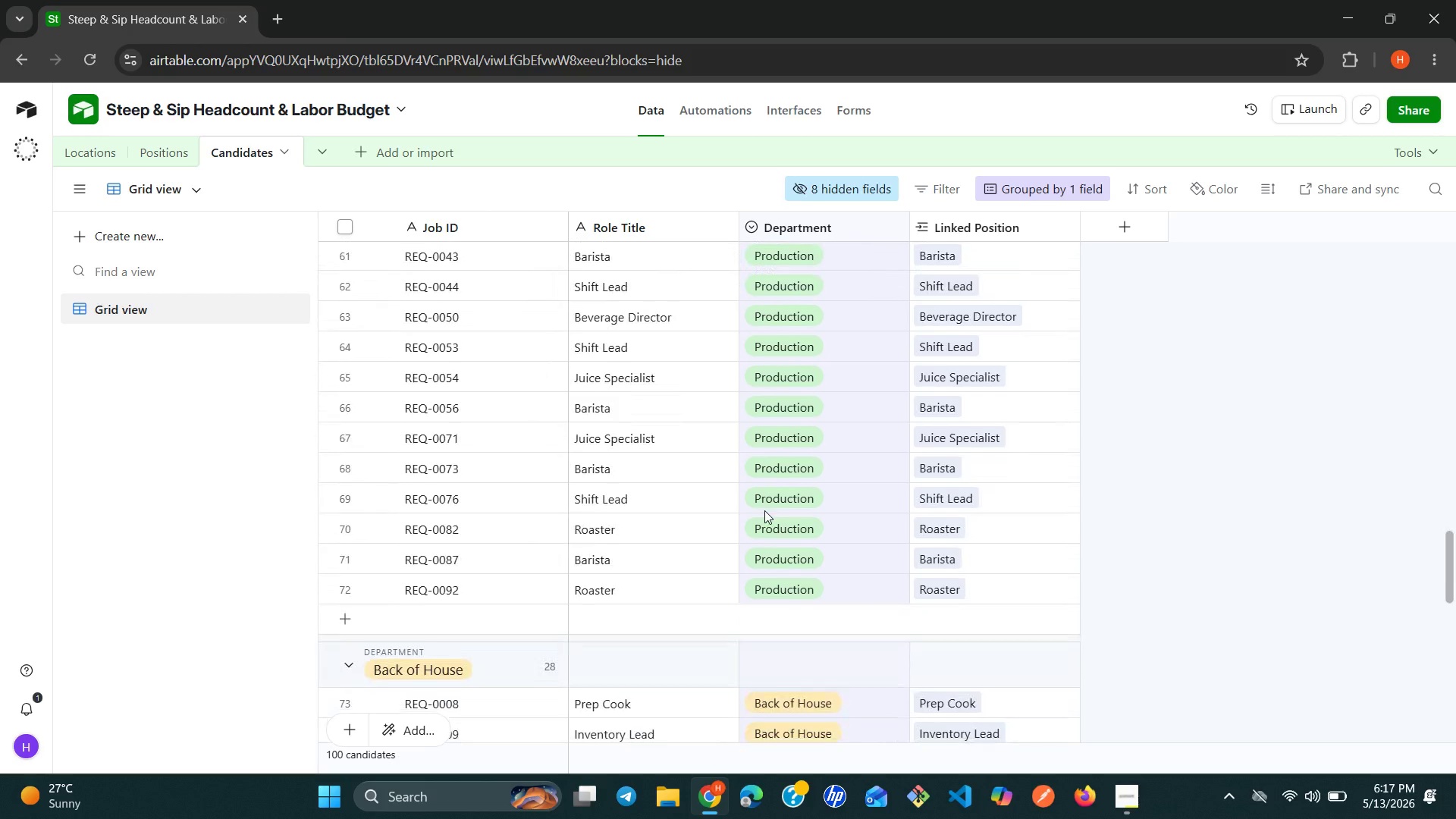 
left_click([940, 489])
 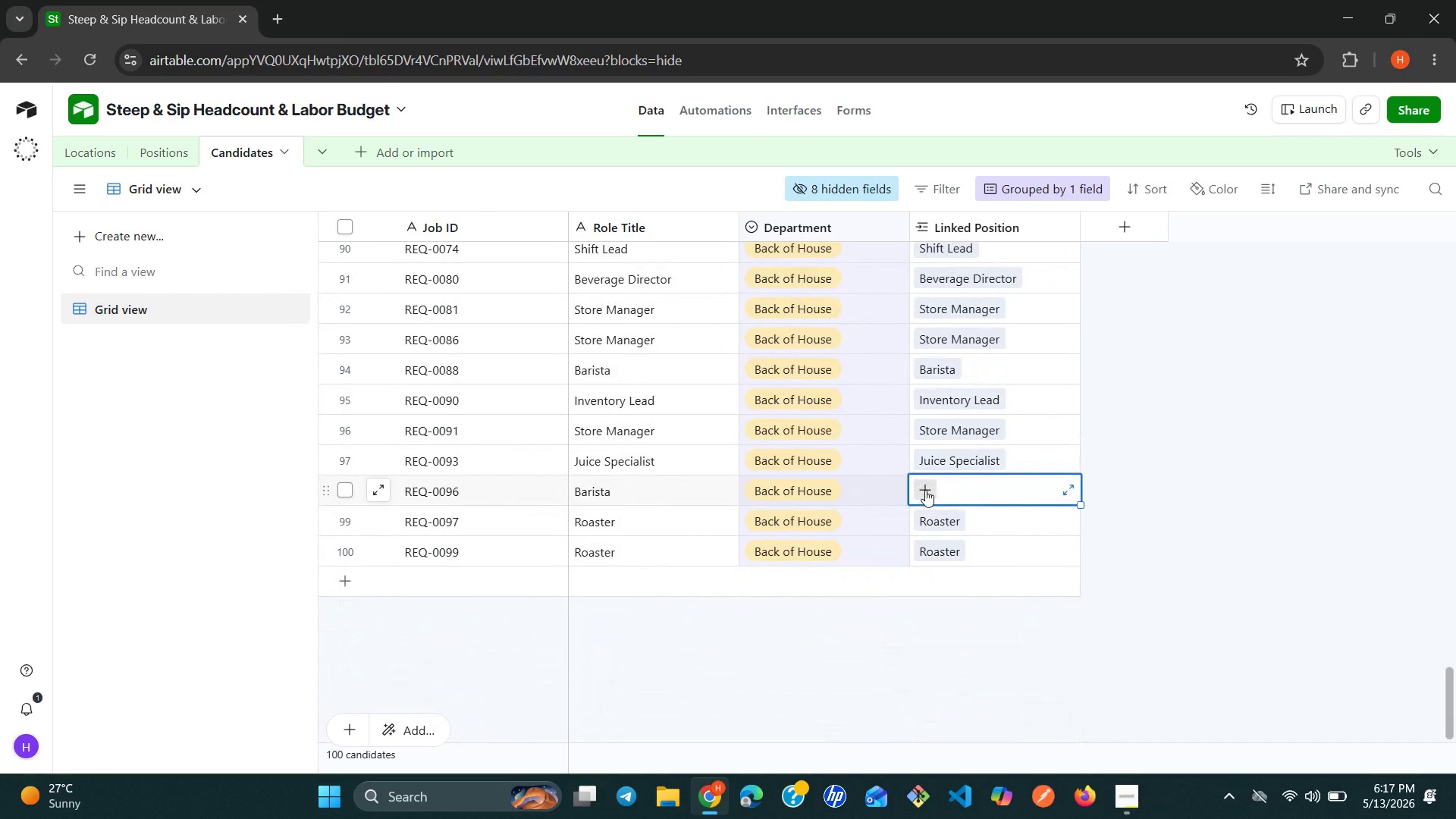 
left_click([925, 490])
 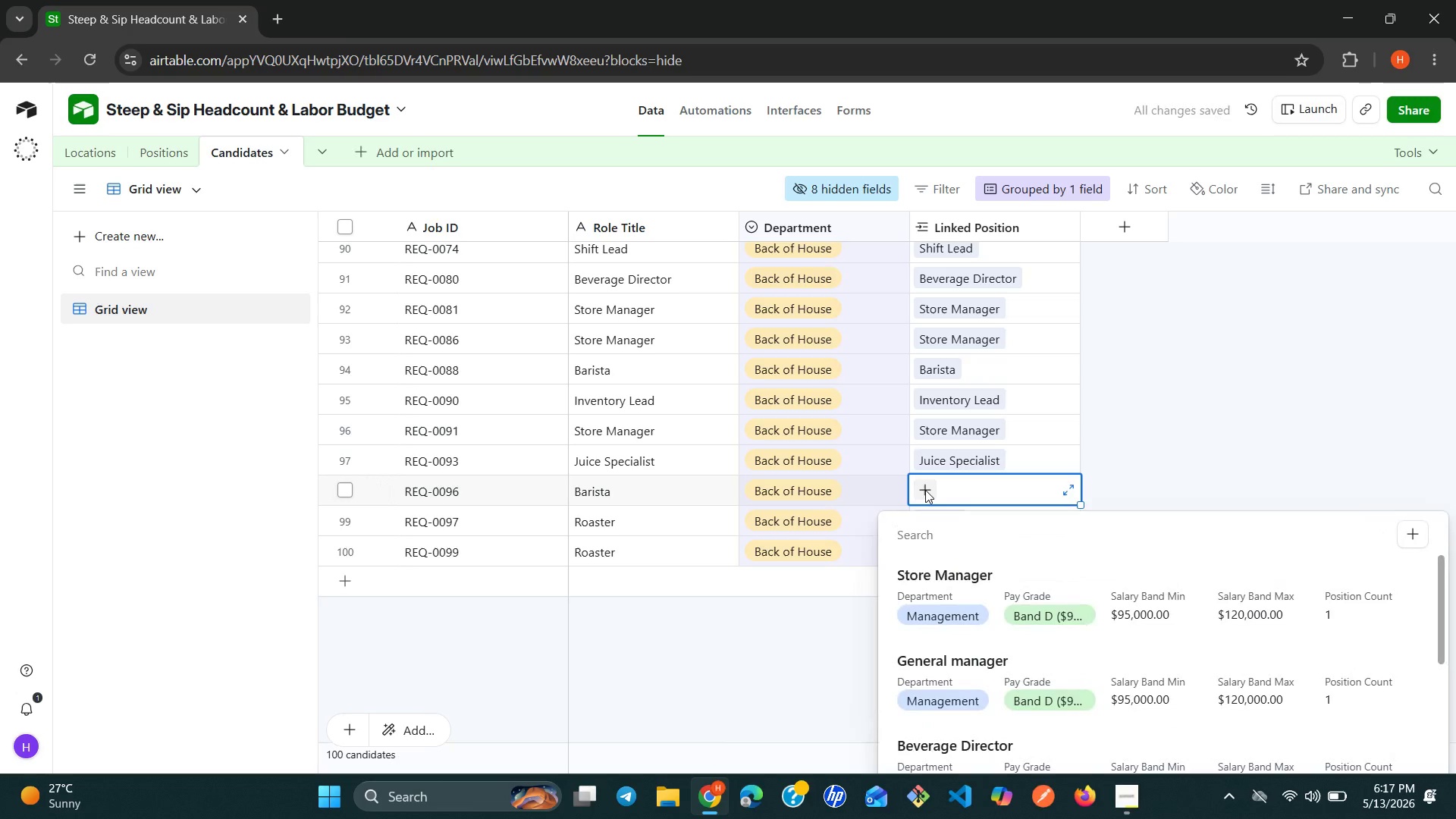 
type(ba)
 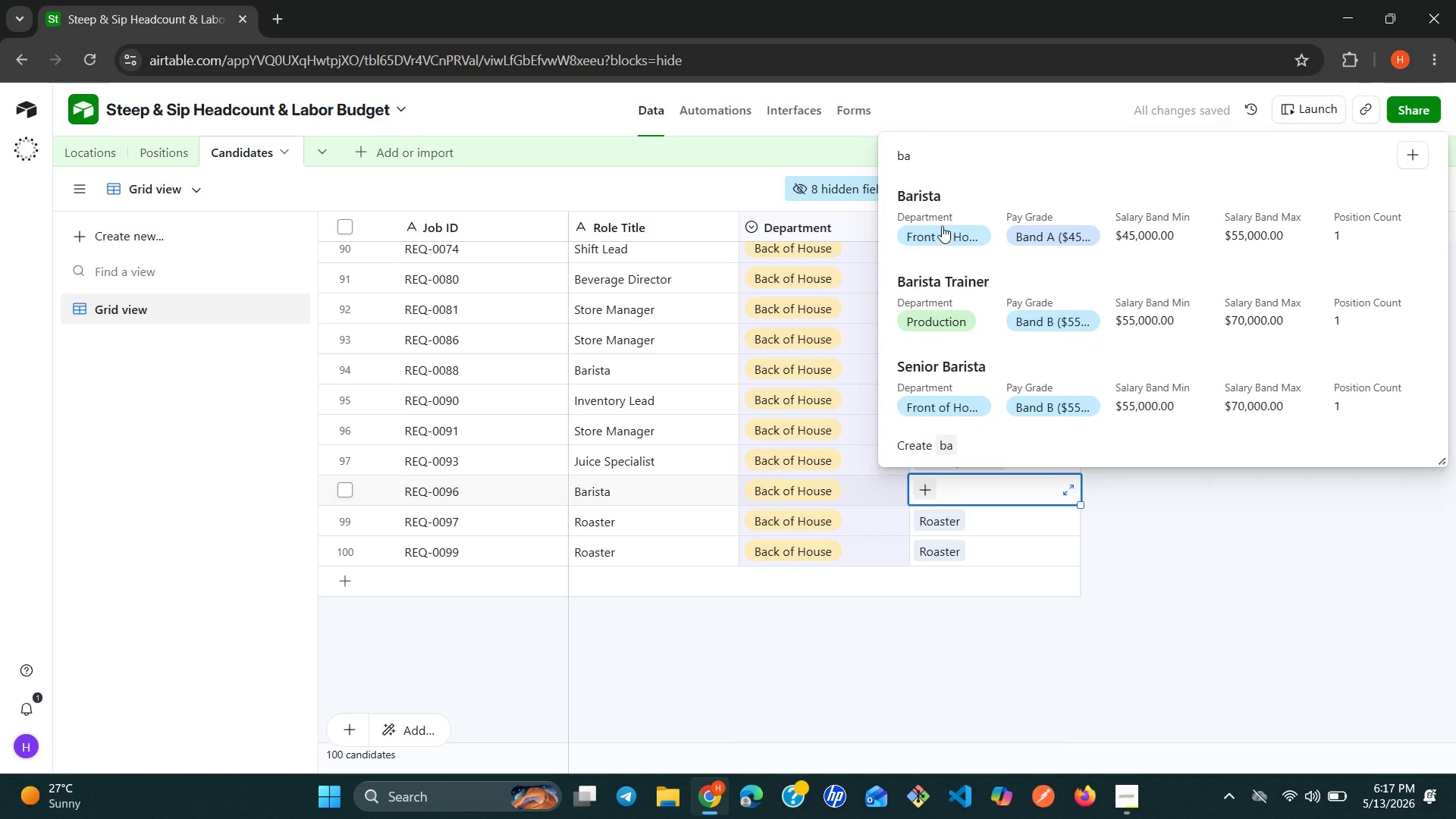 
left_click([935, 226])
 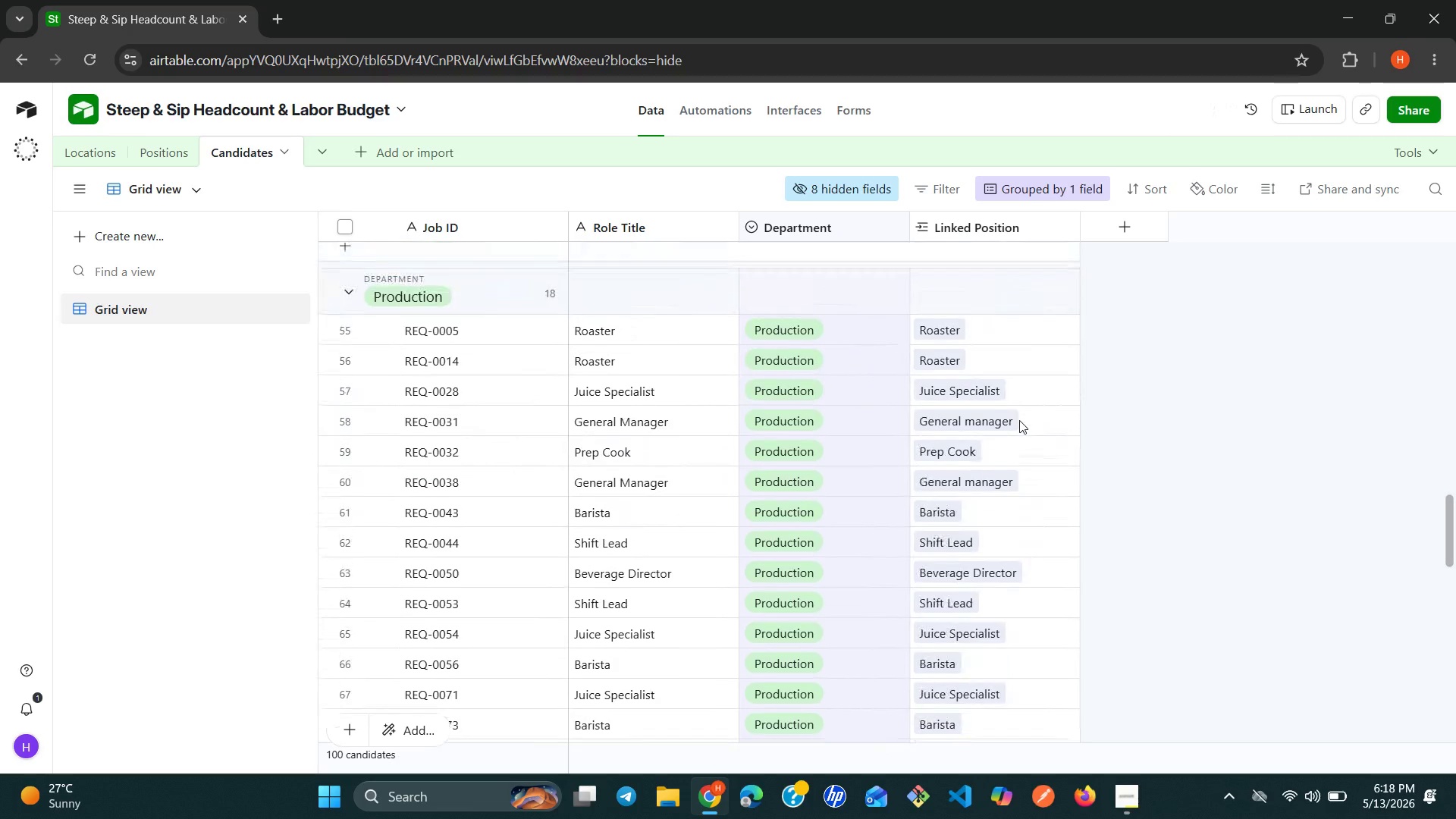 
wait(14.45)
 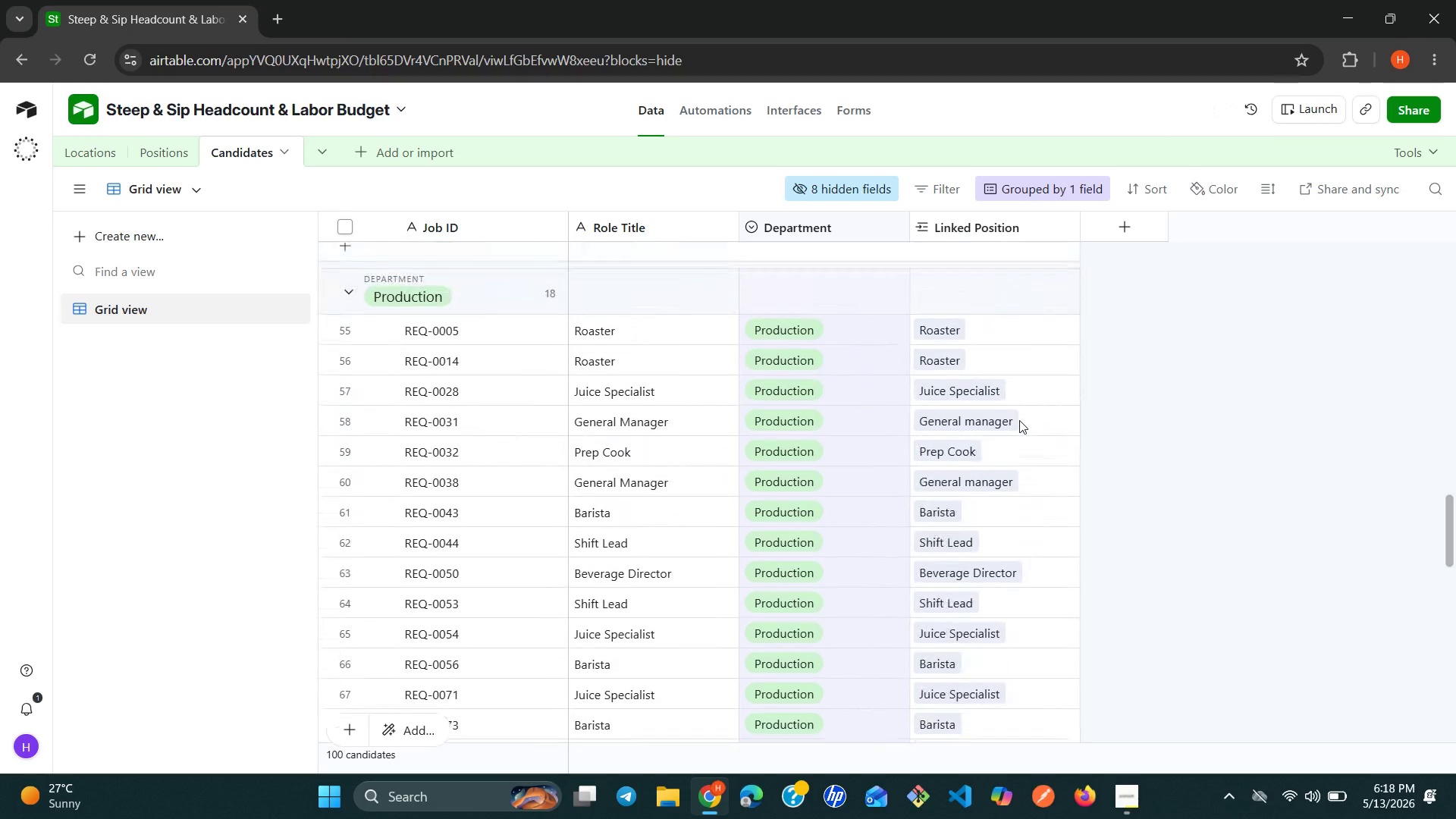 
left_click([943, 341])
 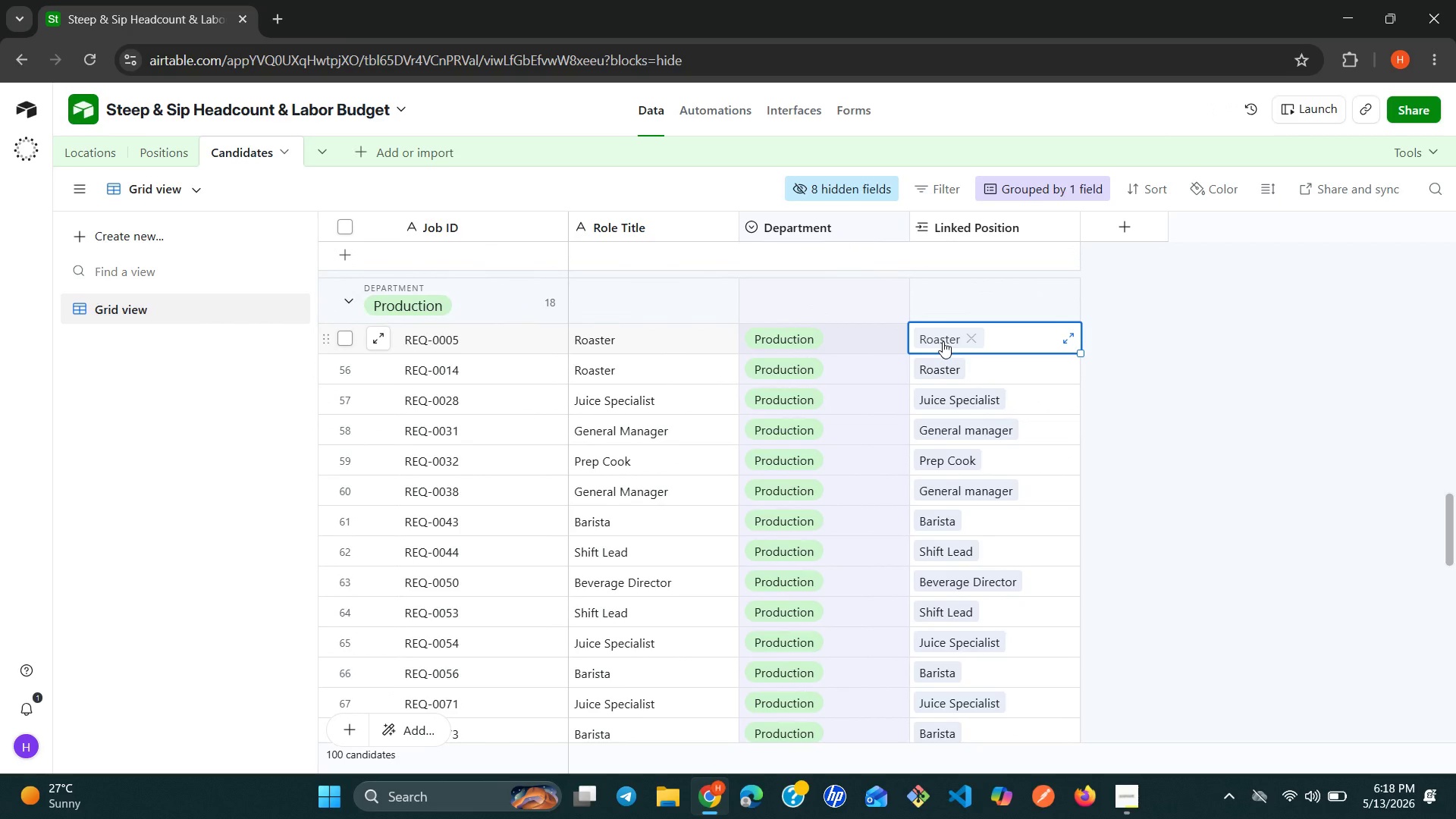 
type(pr)
 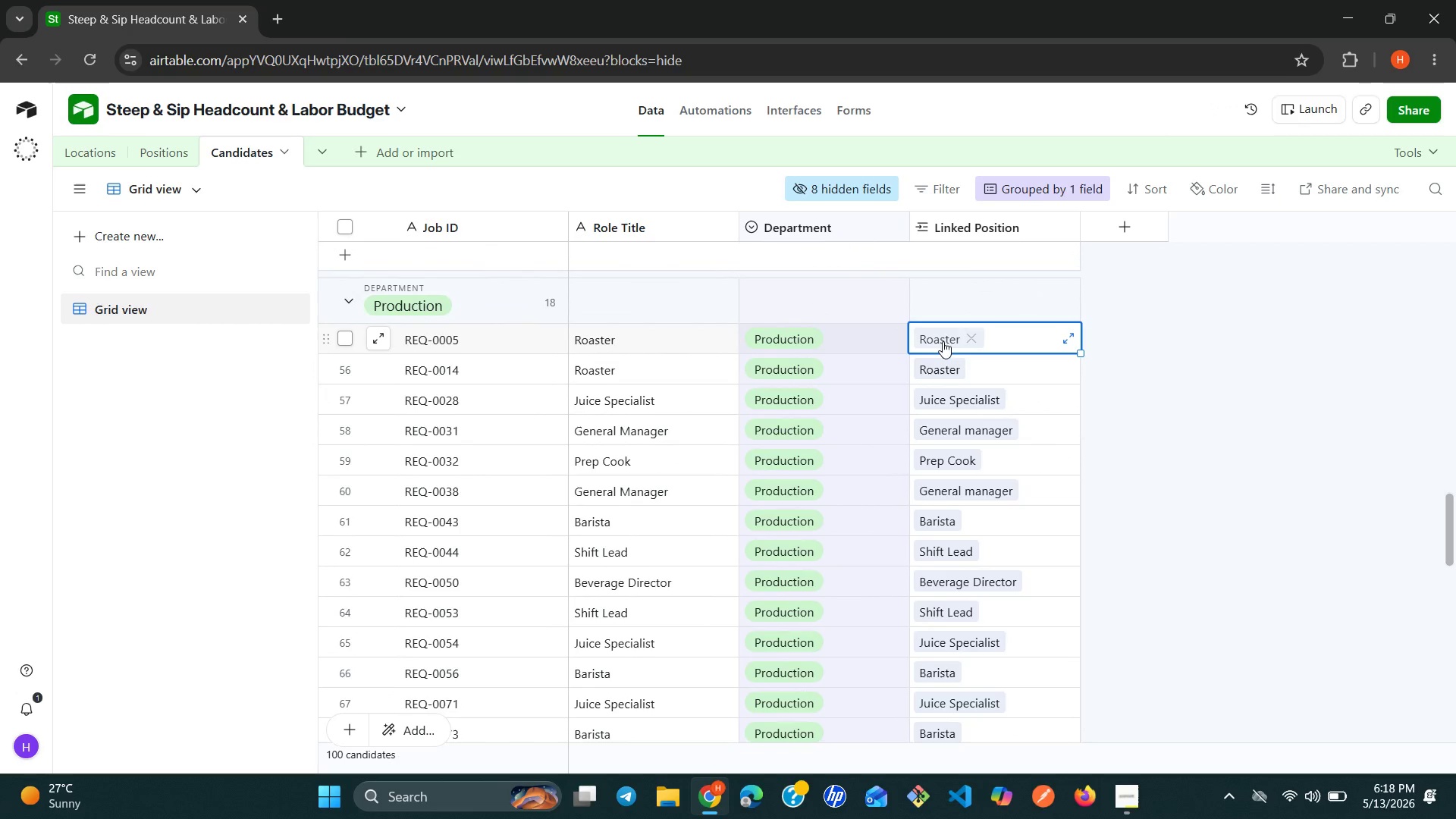 
left_click([943, 341])
 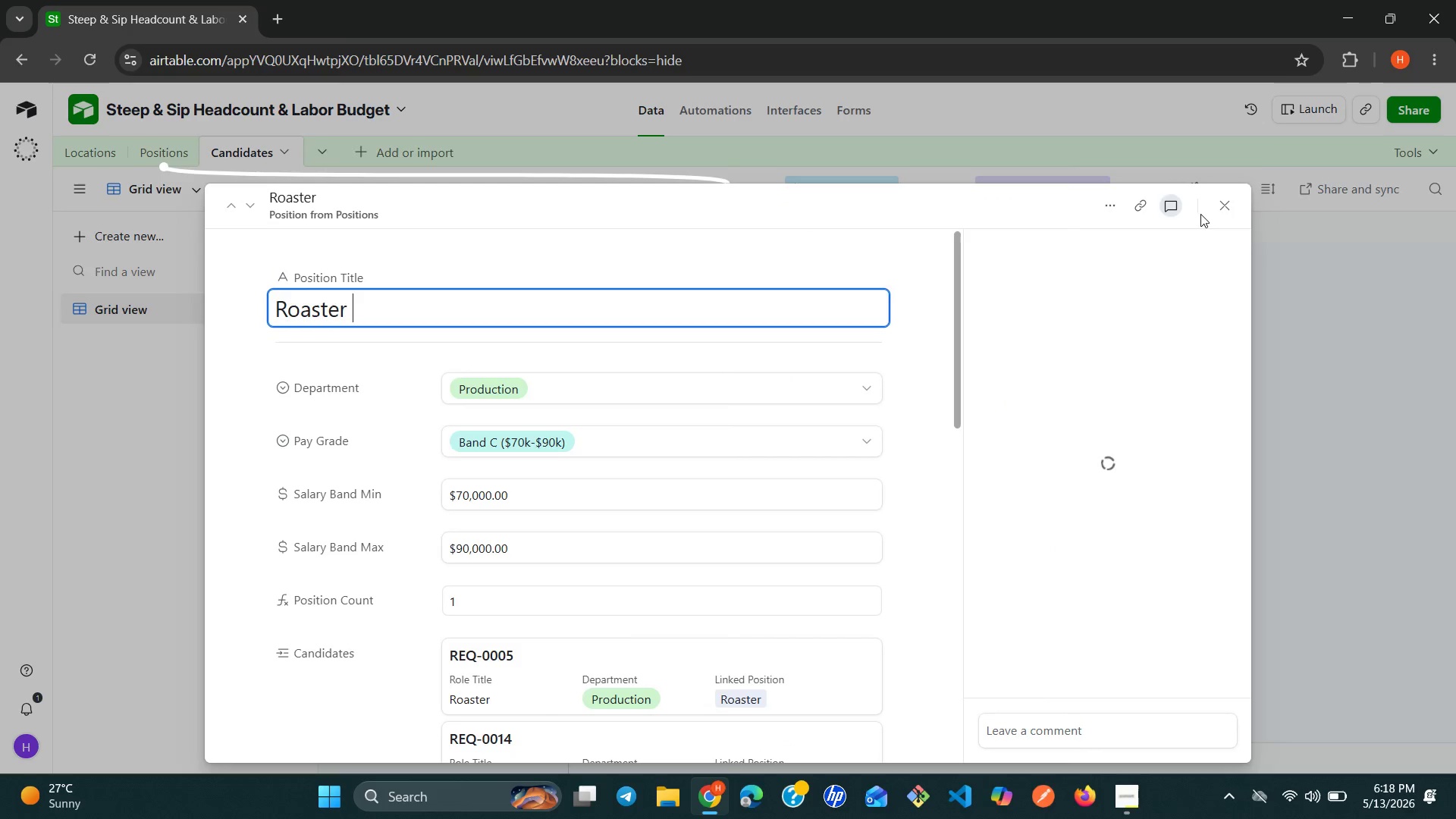 
left_click([1229, 207])
 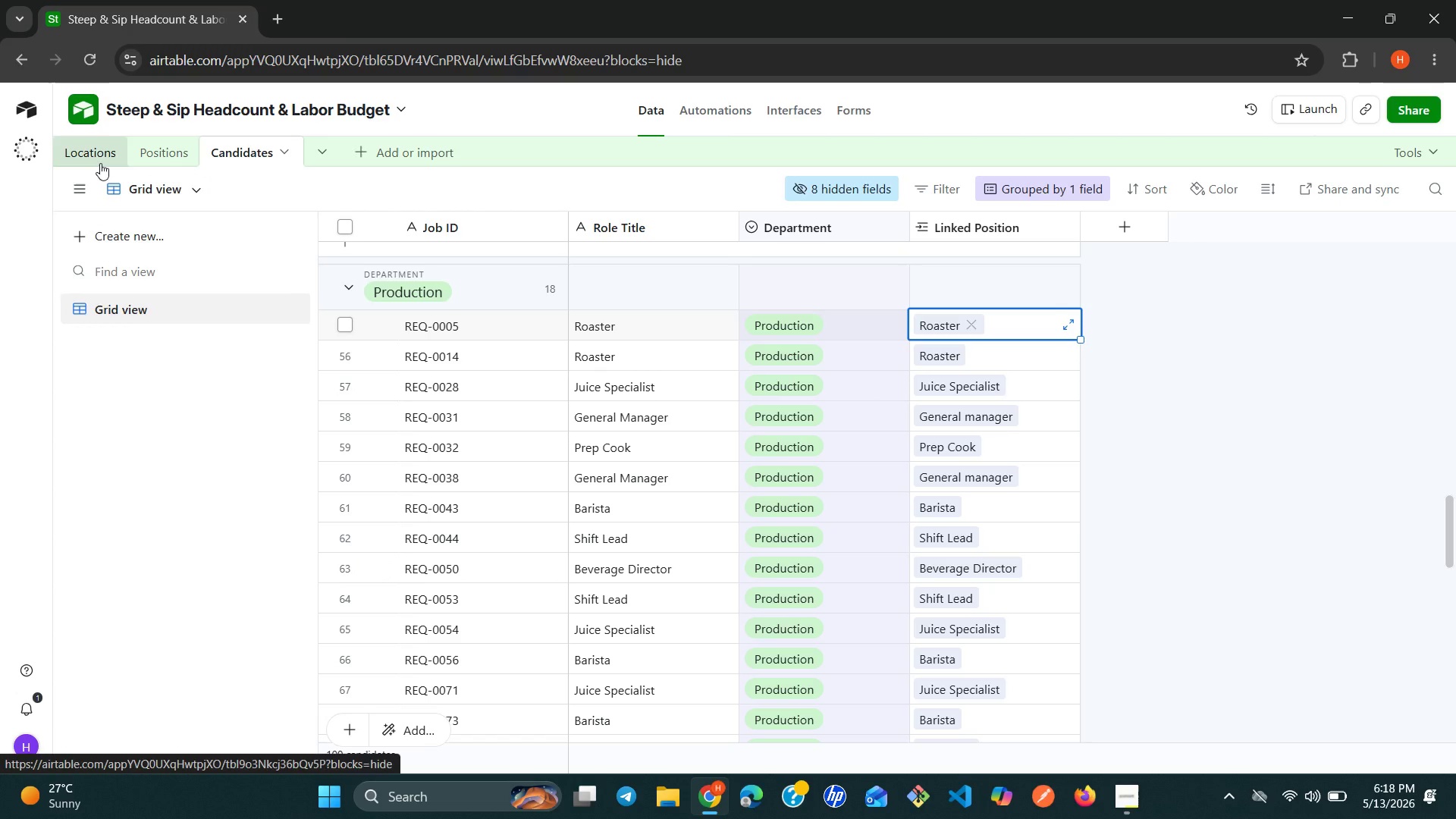 
wait(40.03)
 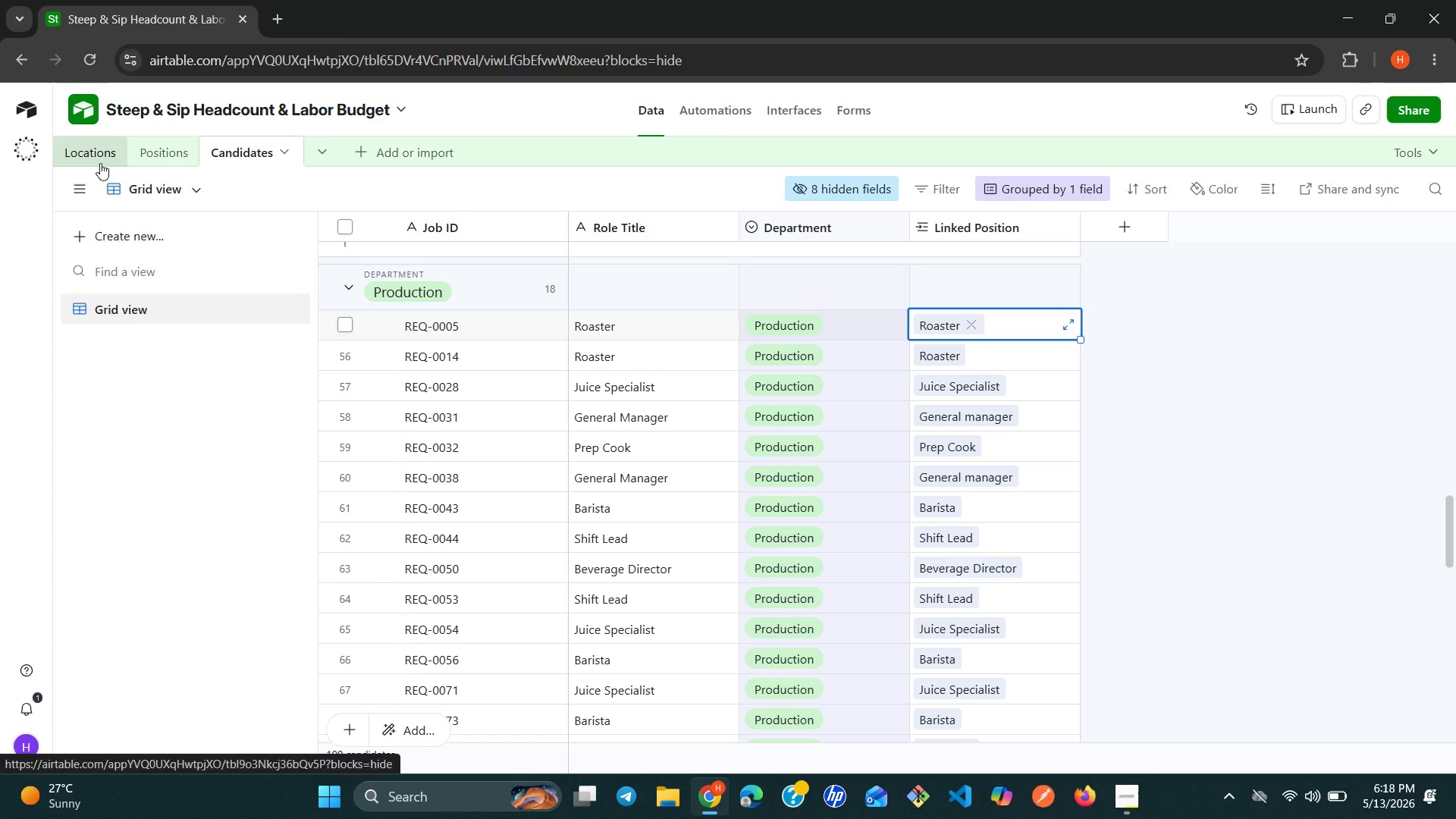 
left_click([103, 151])
 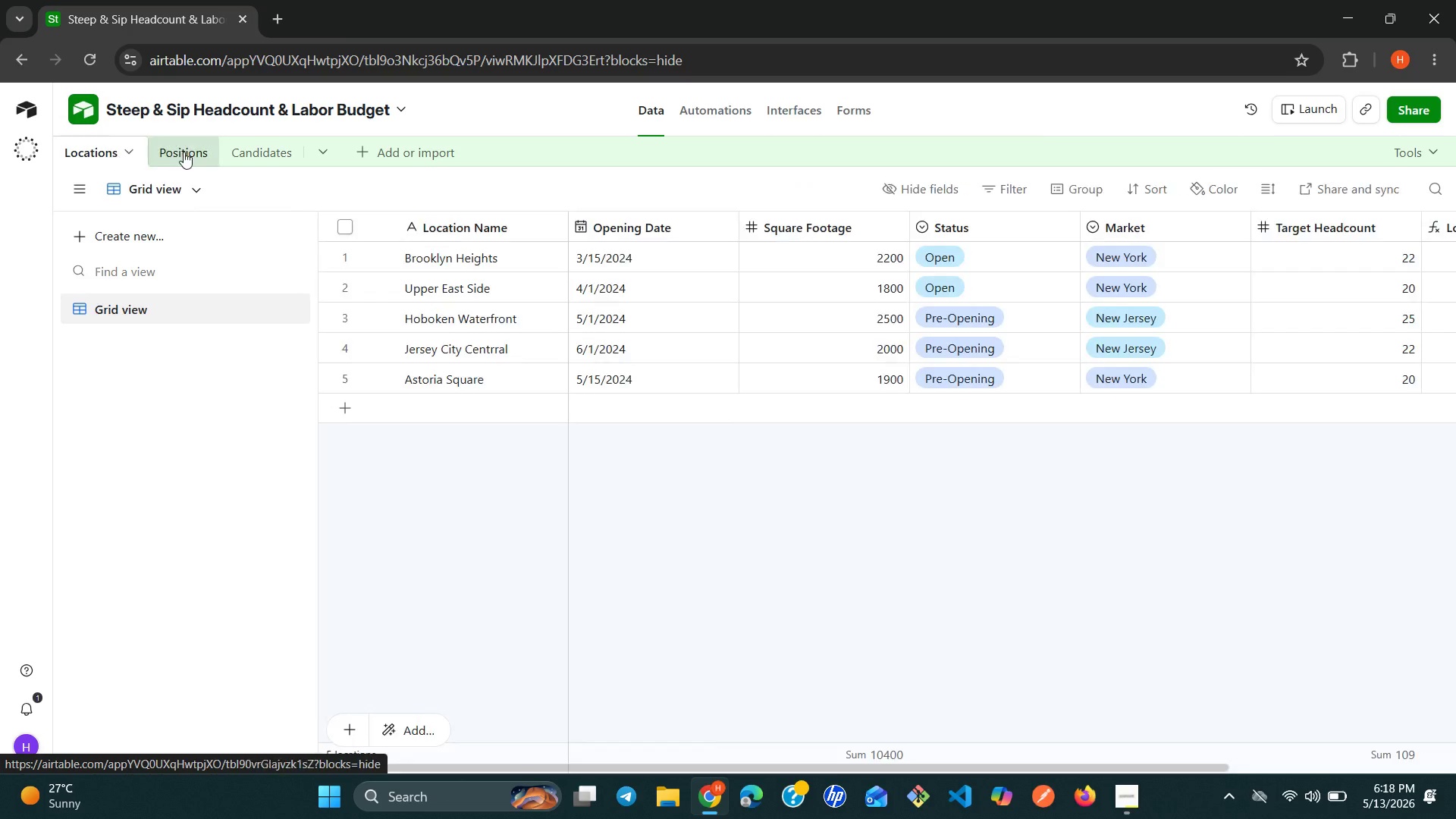 
left_click([184, 152])
 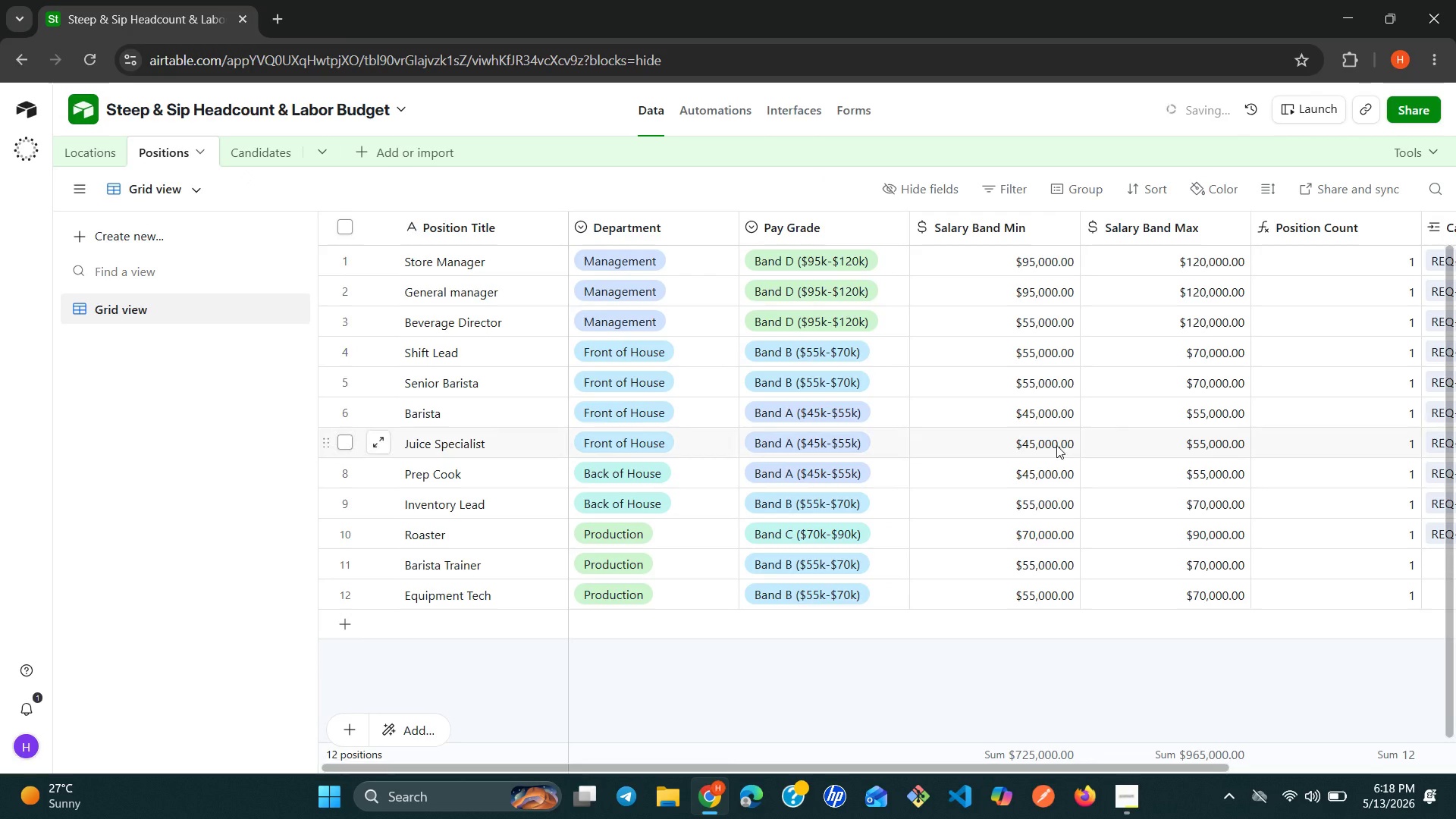 
mouse_move([1116, 500])
 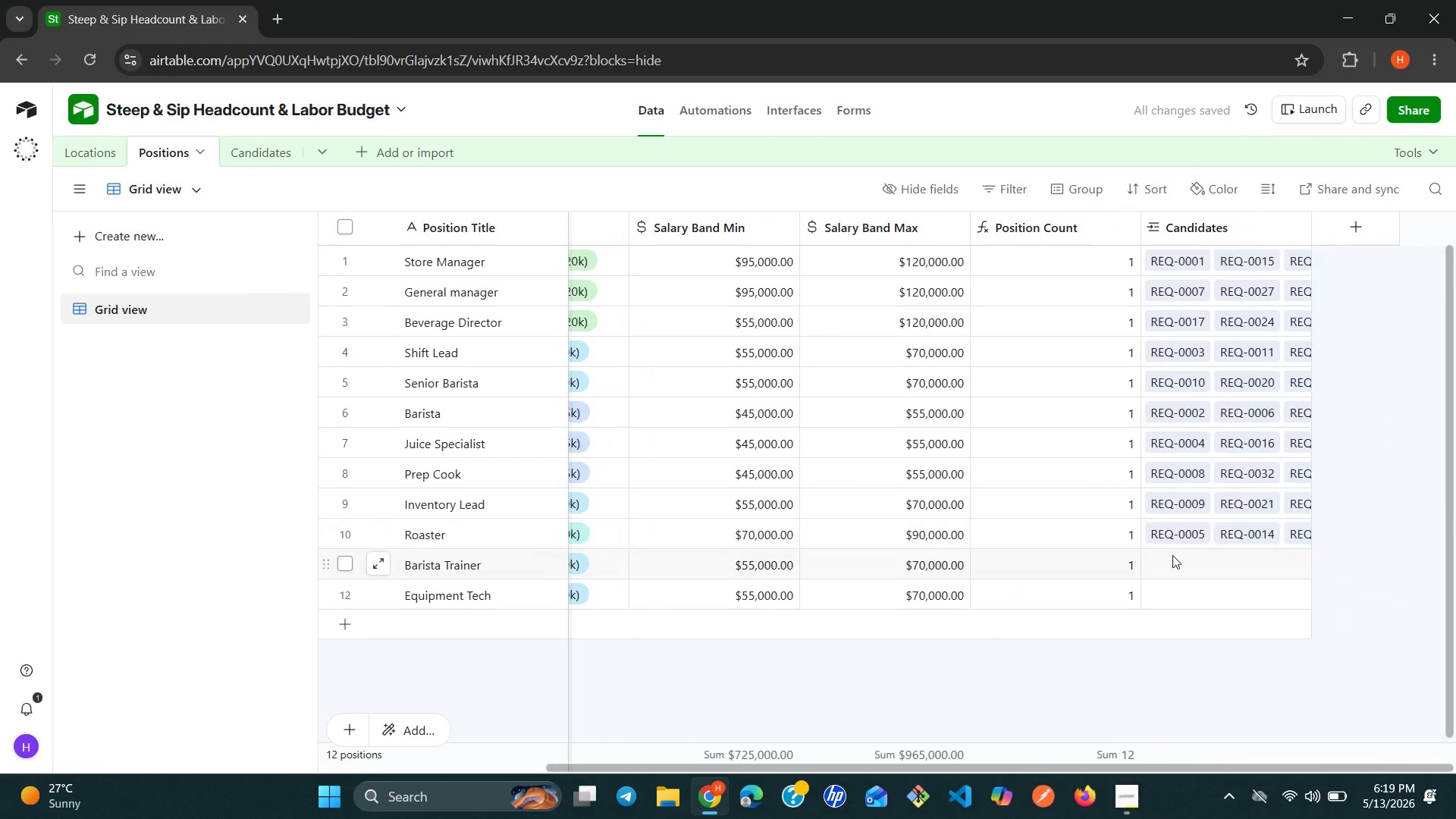 
left_click([1172, 555])
 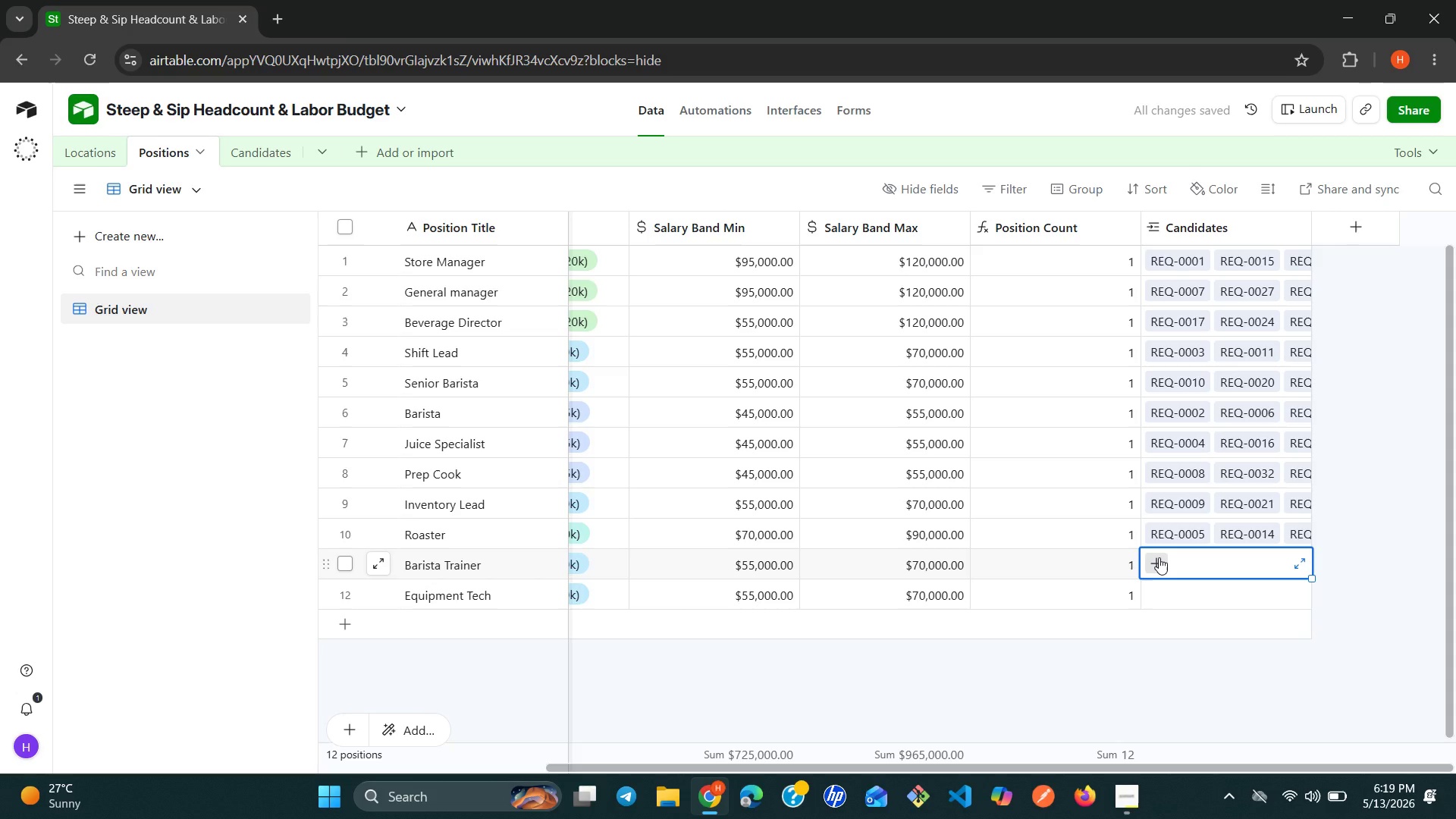 
left_click([1158, 557])
 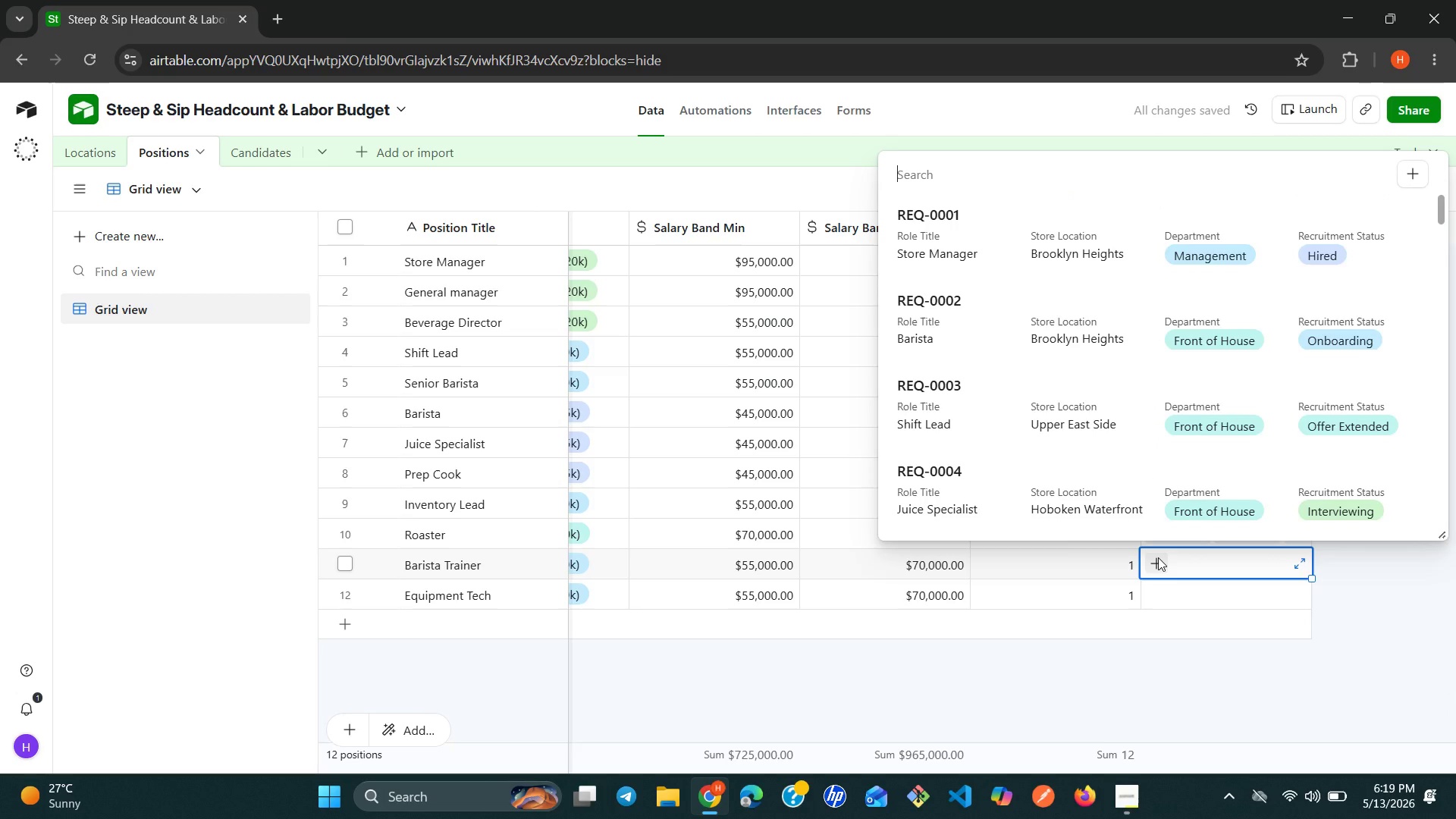 
wait(9.72)
 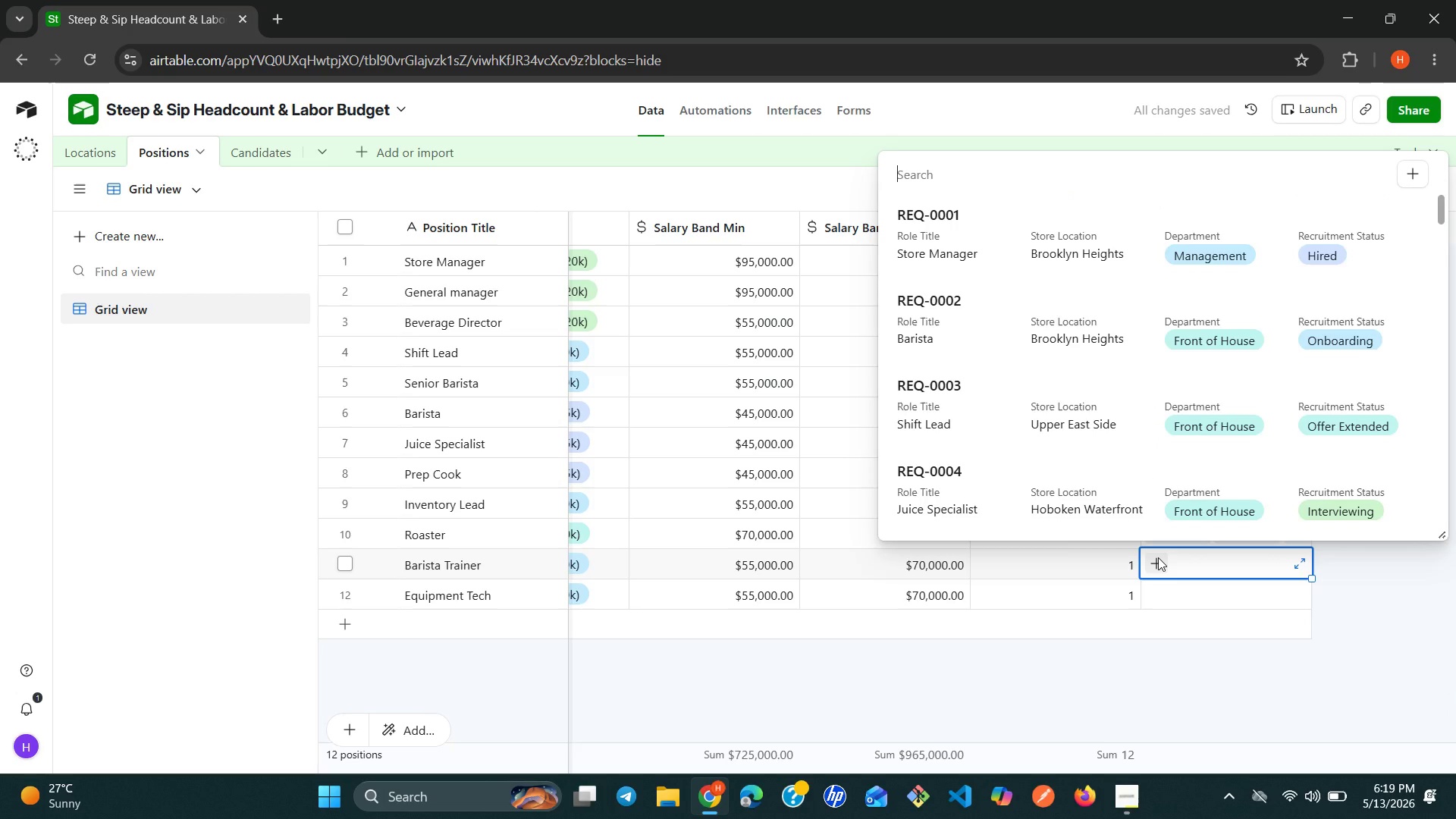 
type(ro)
key(Backspace)
key(Backspace)
 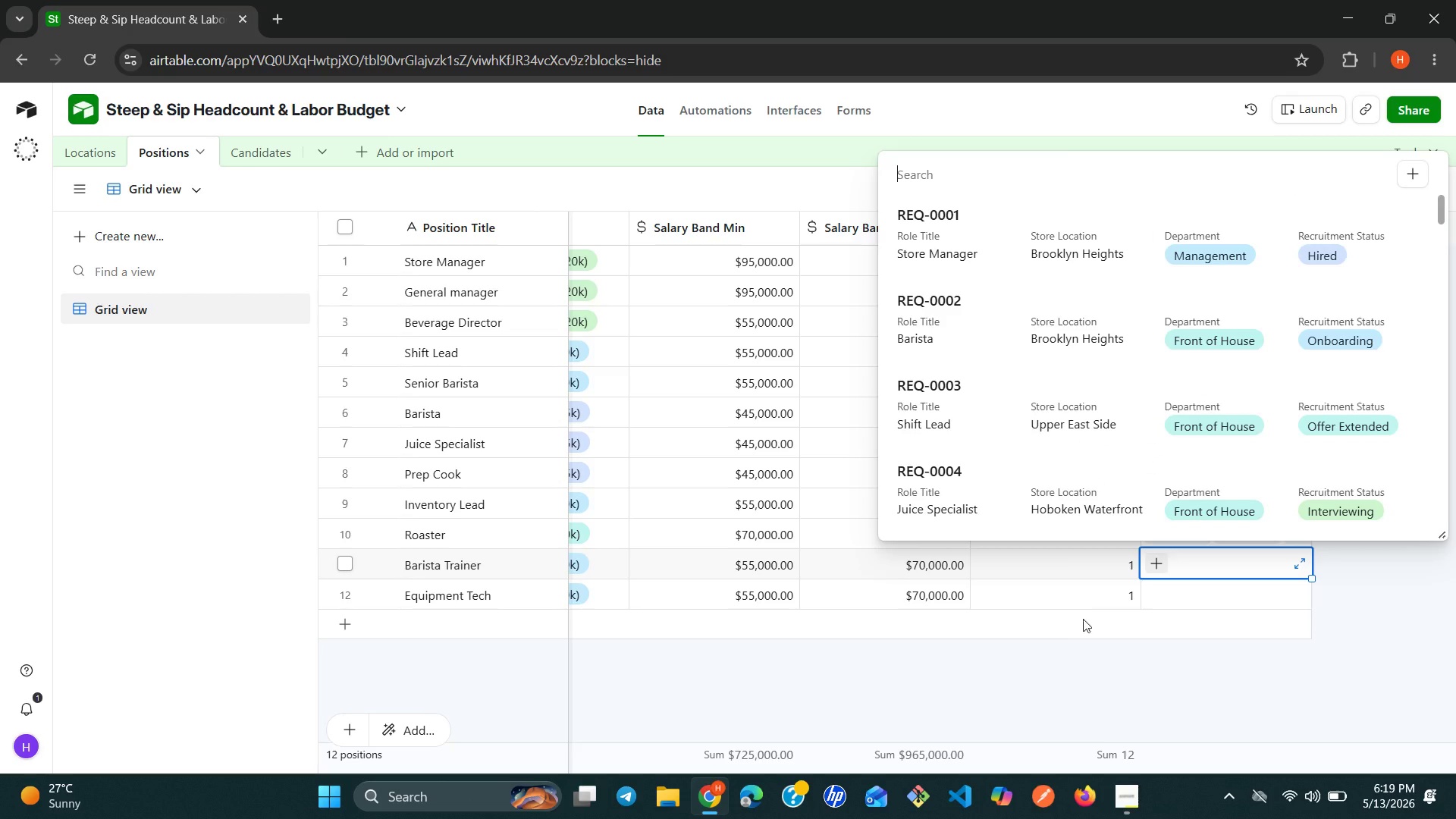 
left_click([1083, 666])
 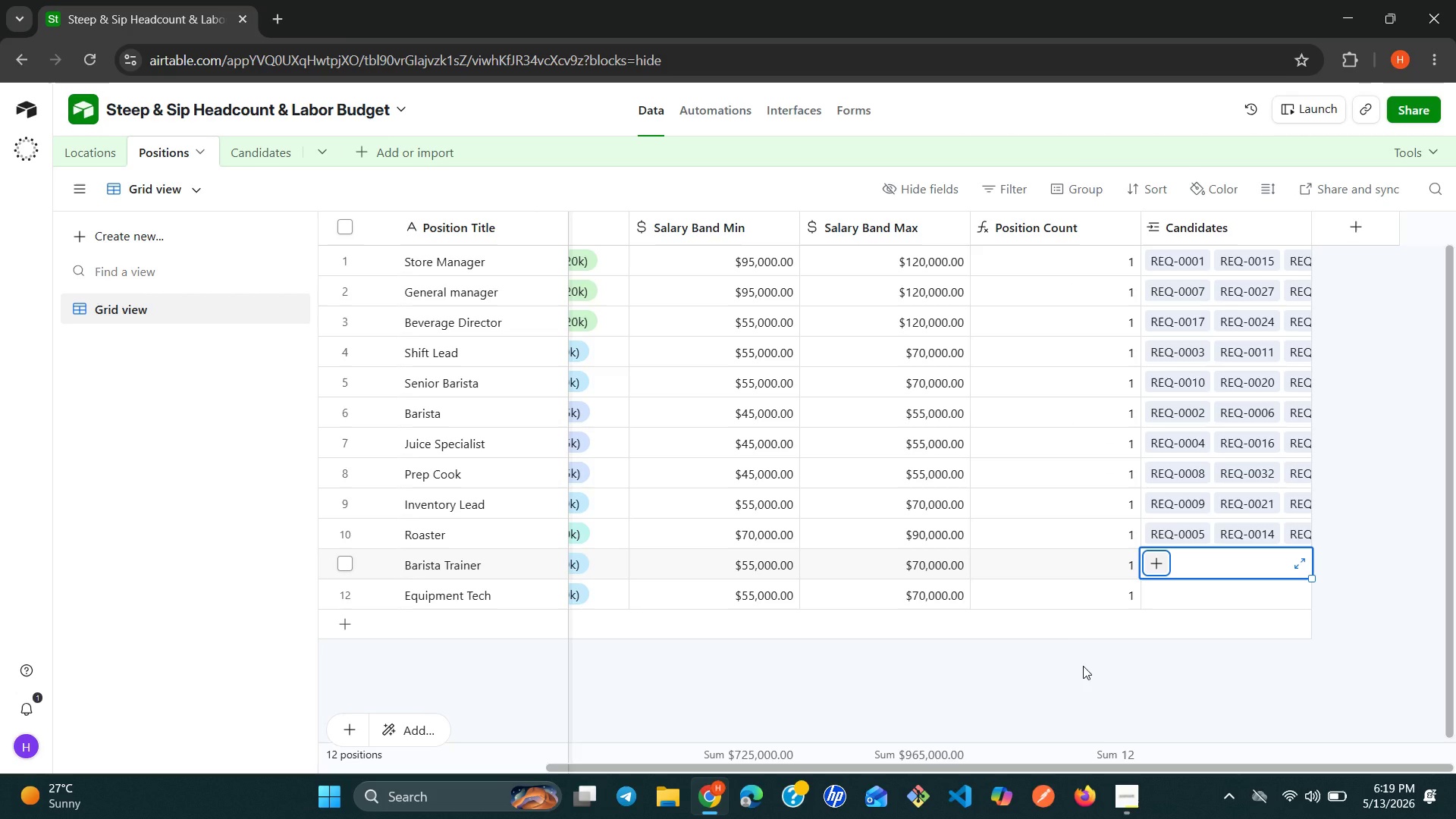 
left_click([1083, 666])
 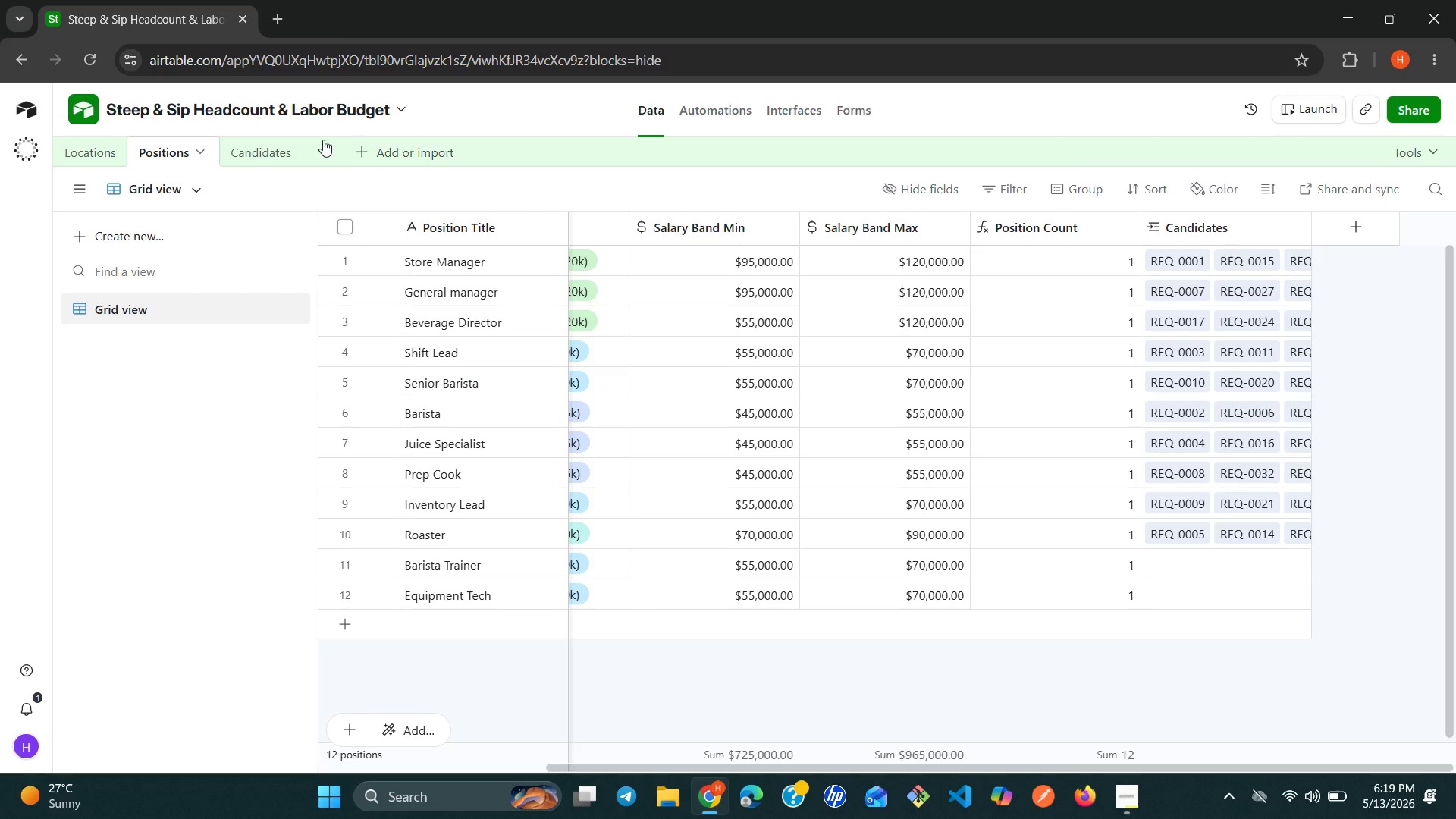 
left_click([279, 143])
 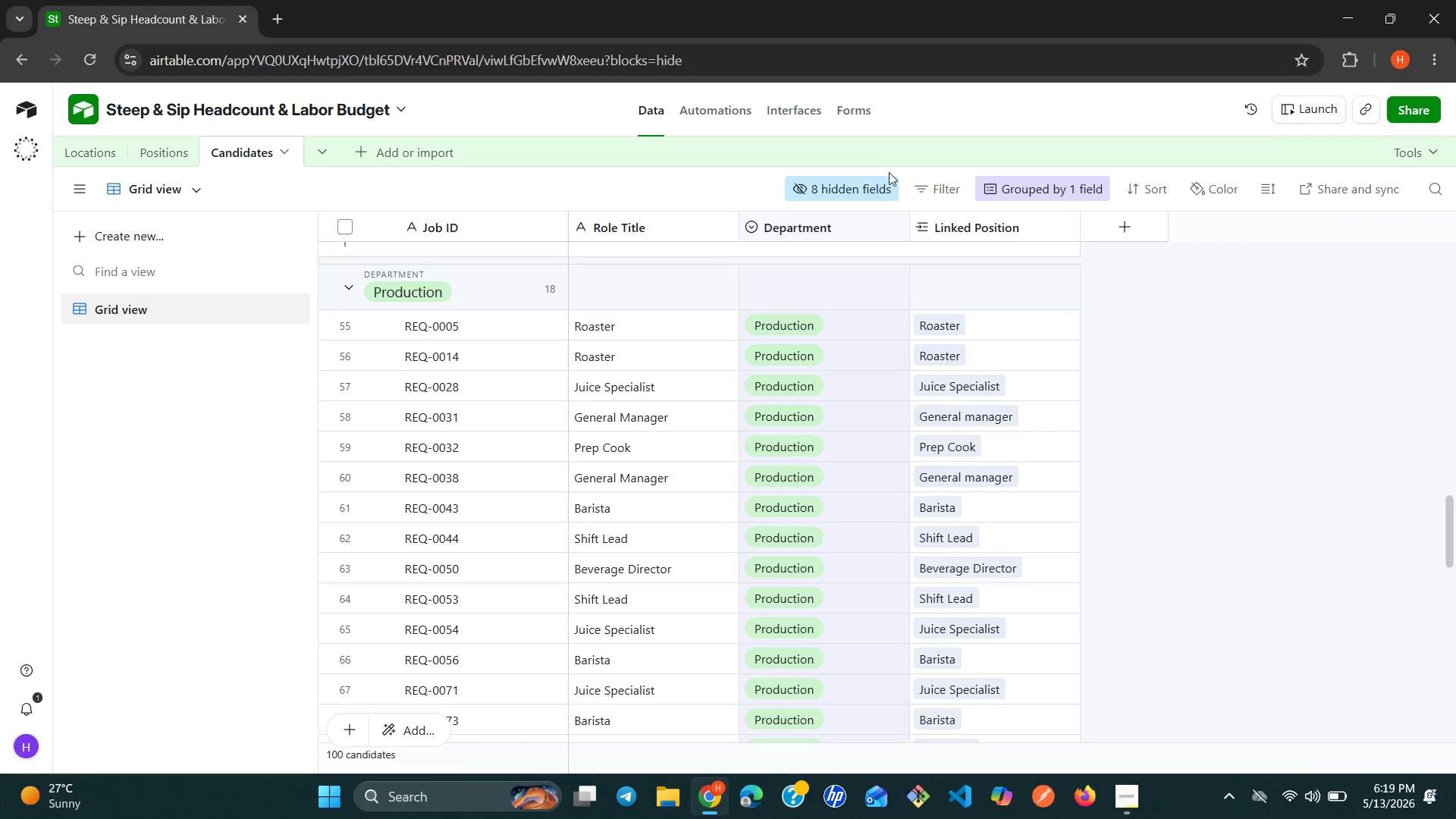 
left_click([878, 182])
 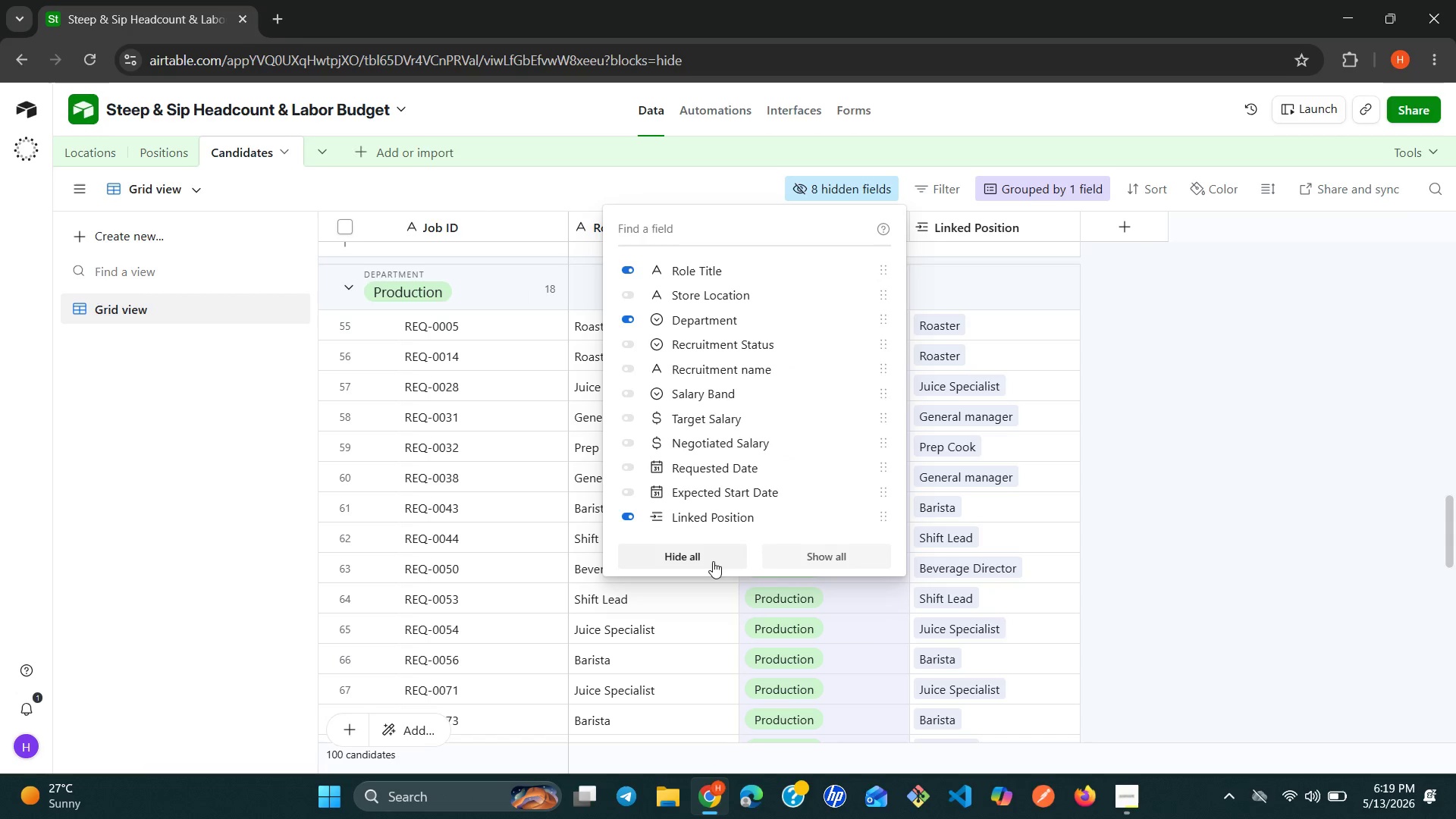 
left_click([797, 555])
 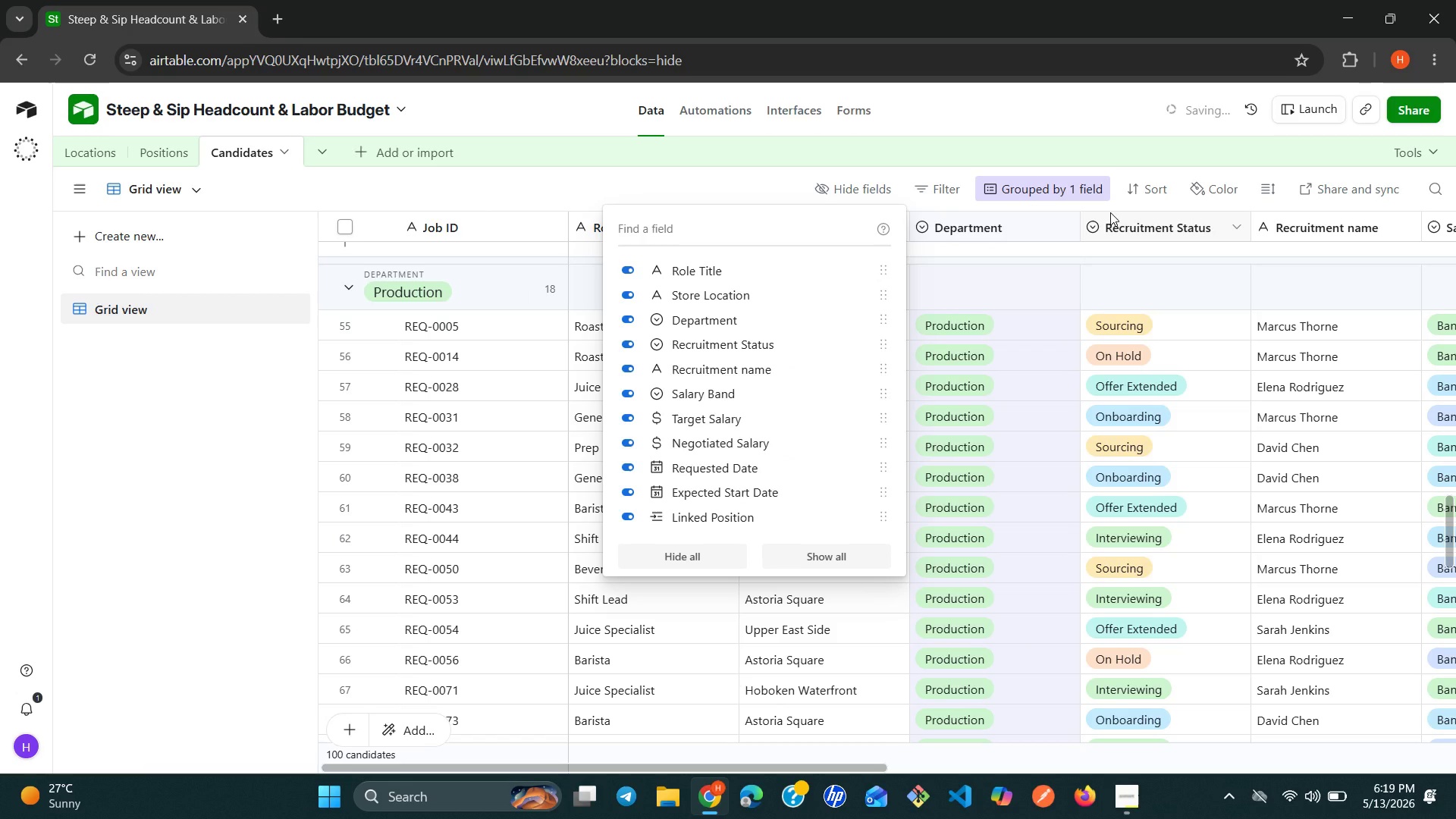 
left_click([1103, 196])
 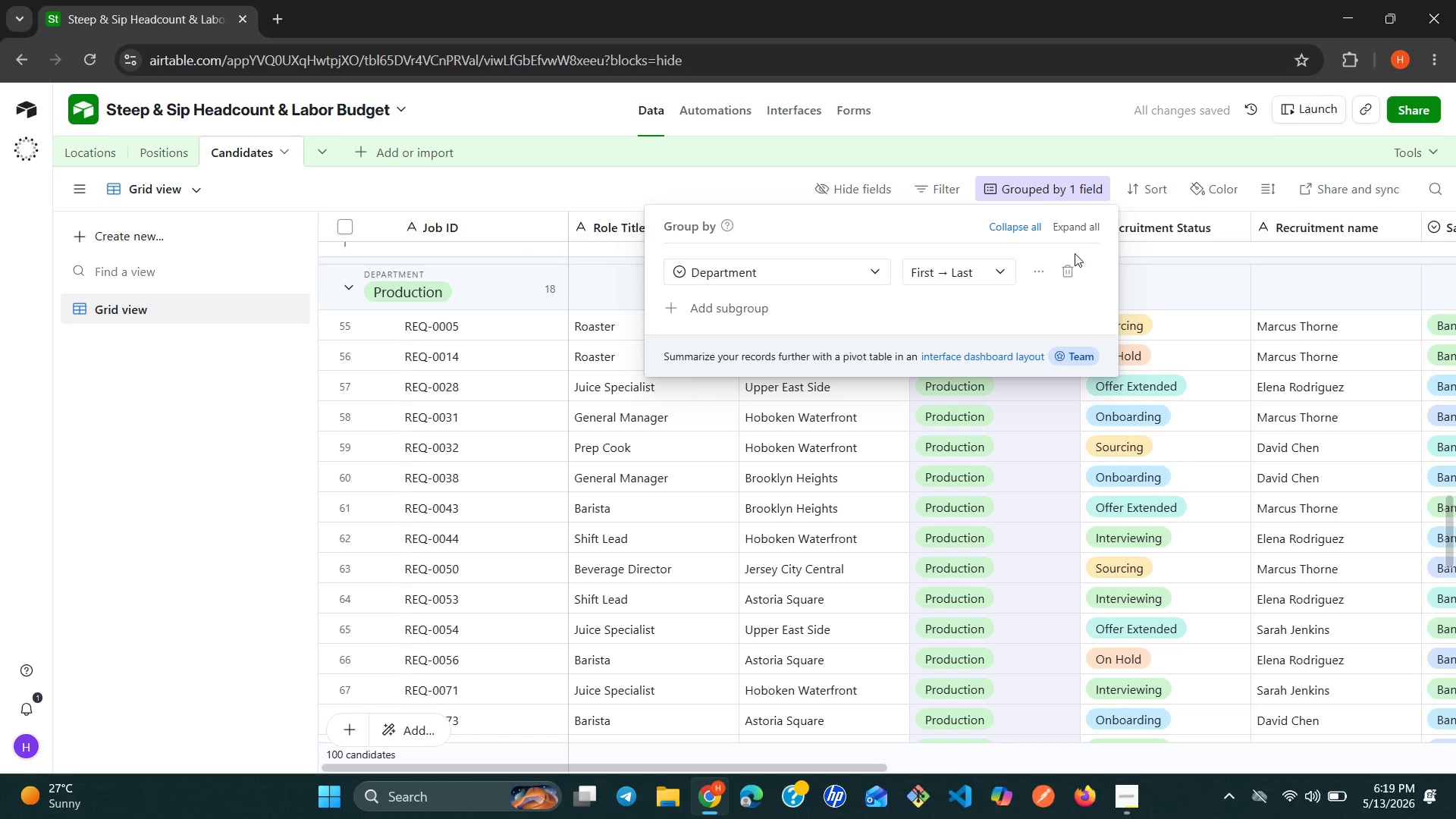 
left_click([1067, 269])
 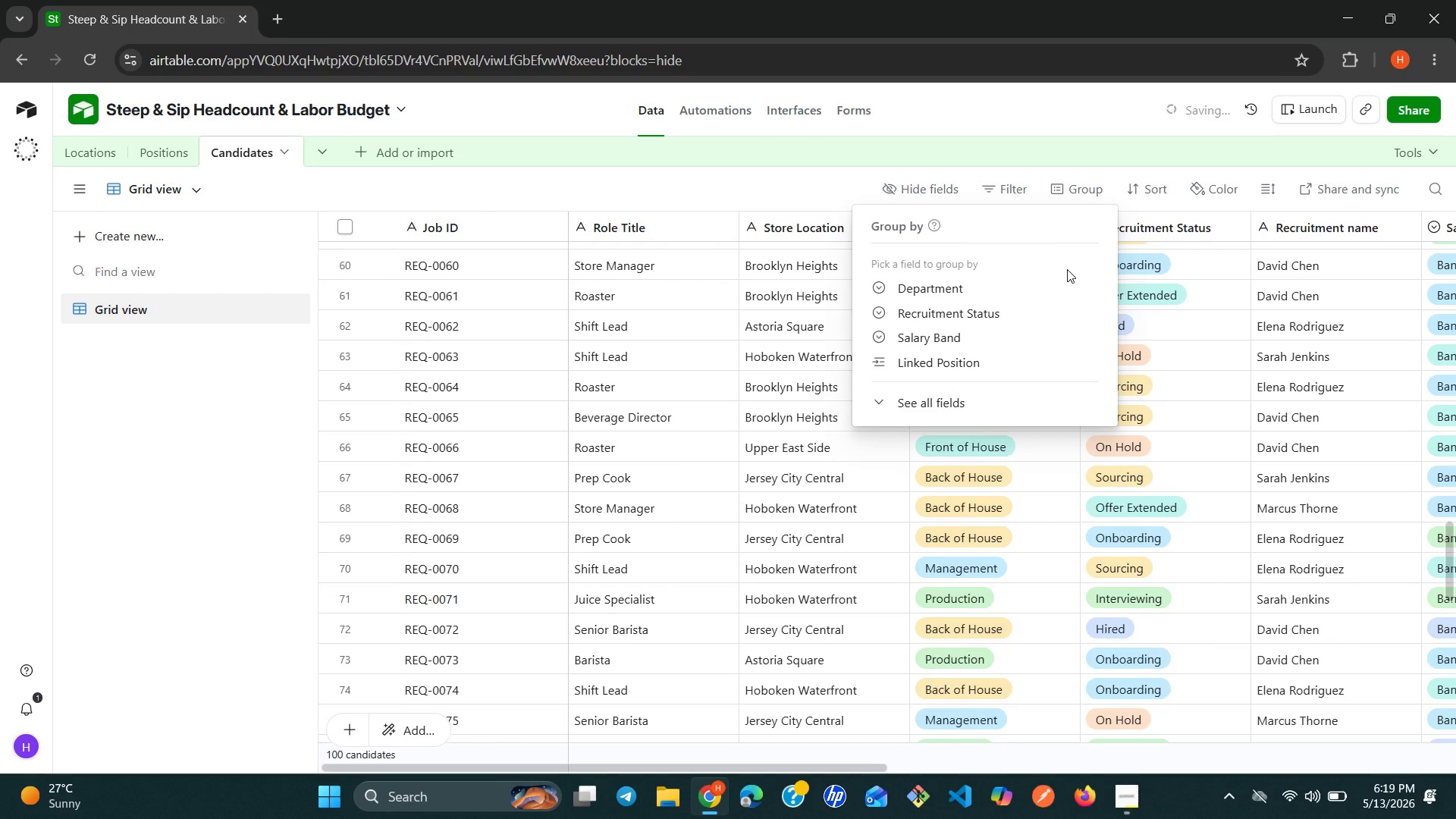 
left_click([140, 570])
 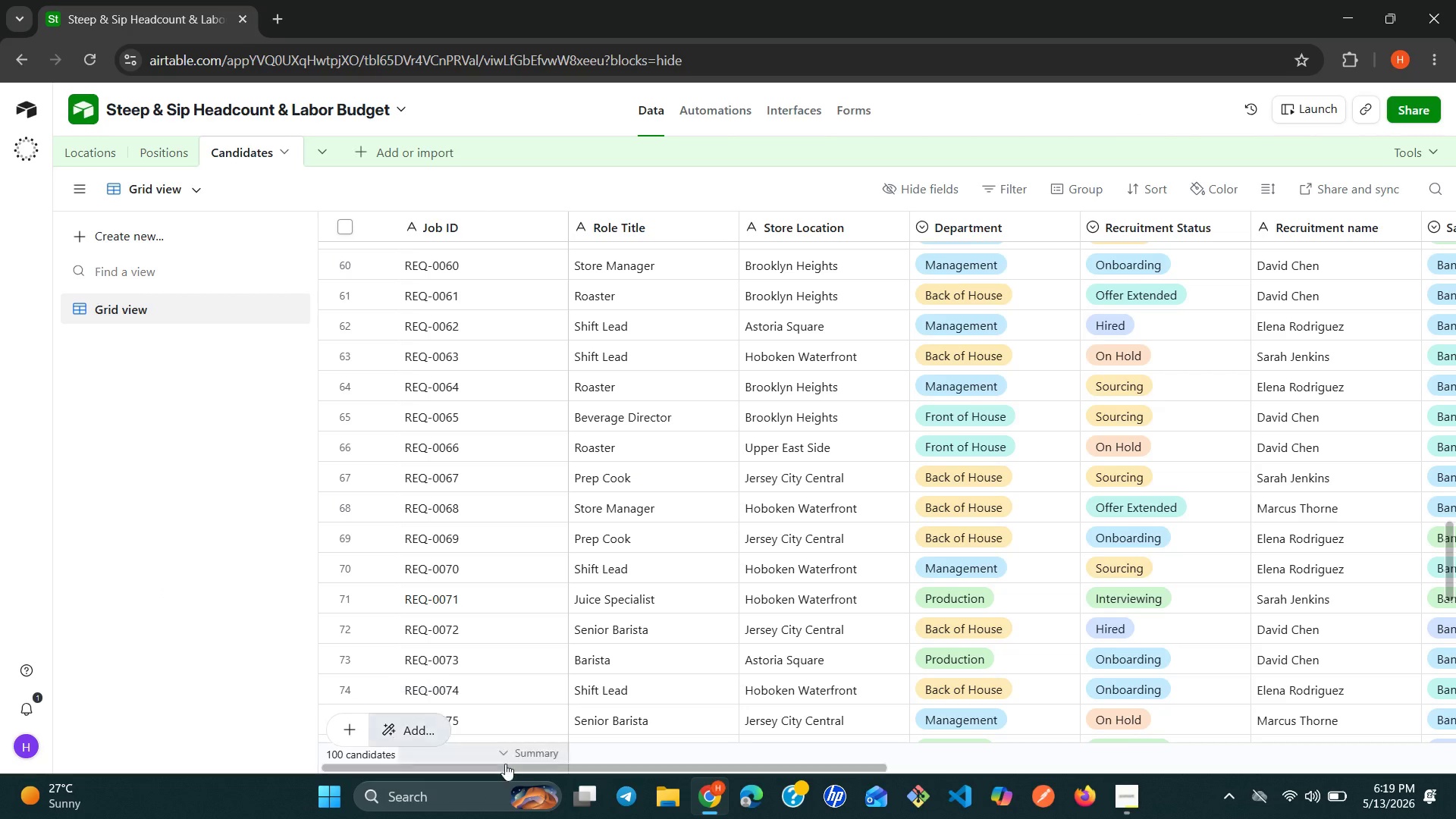 
wait(6.58)
 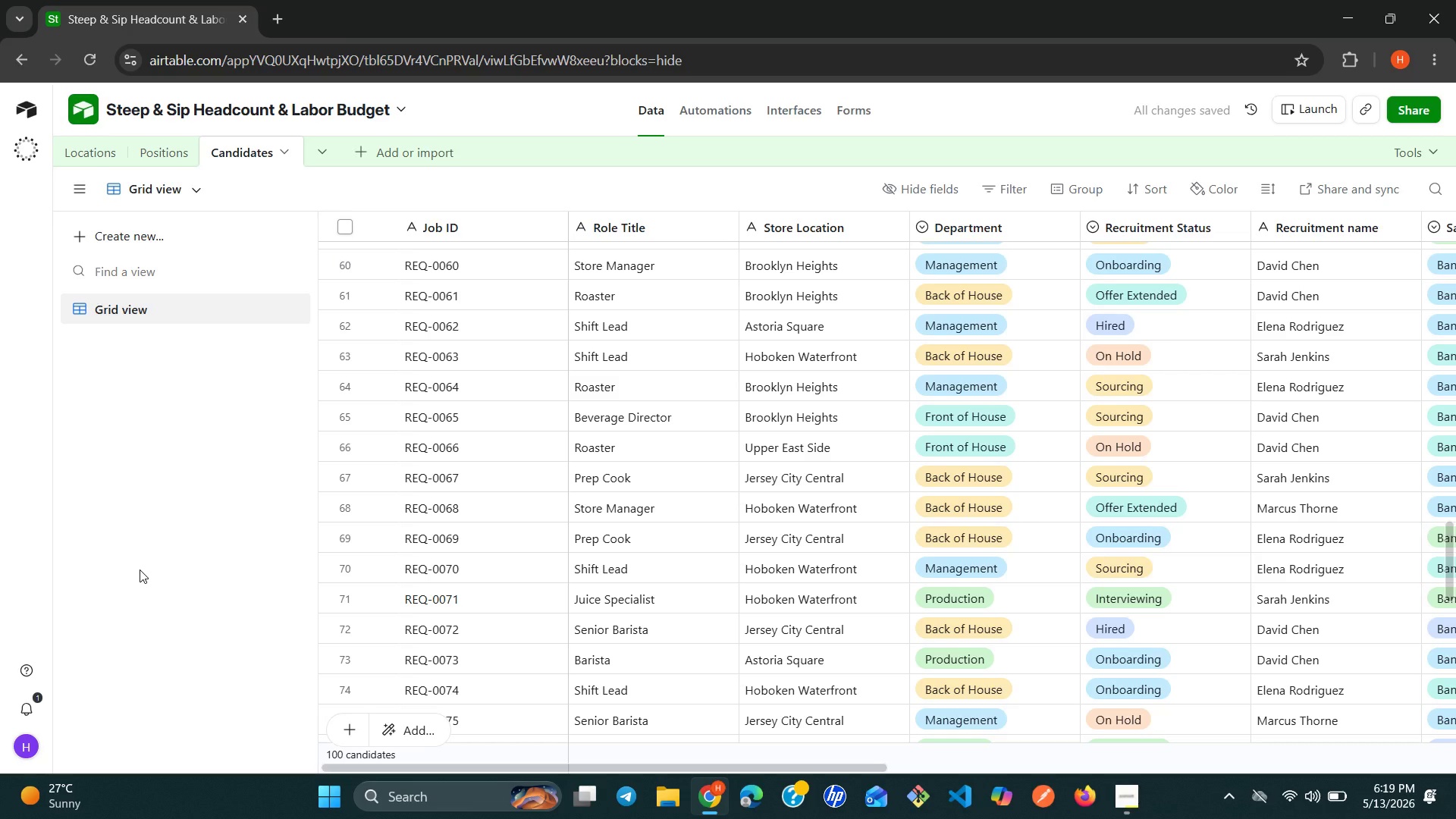 
left_click([1128, 796])